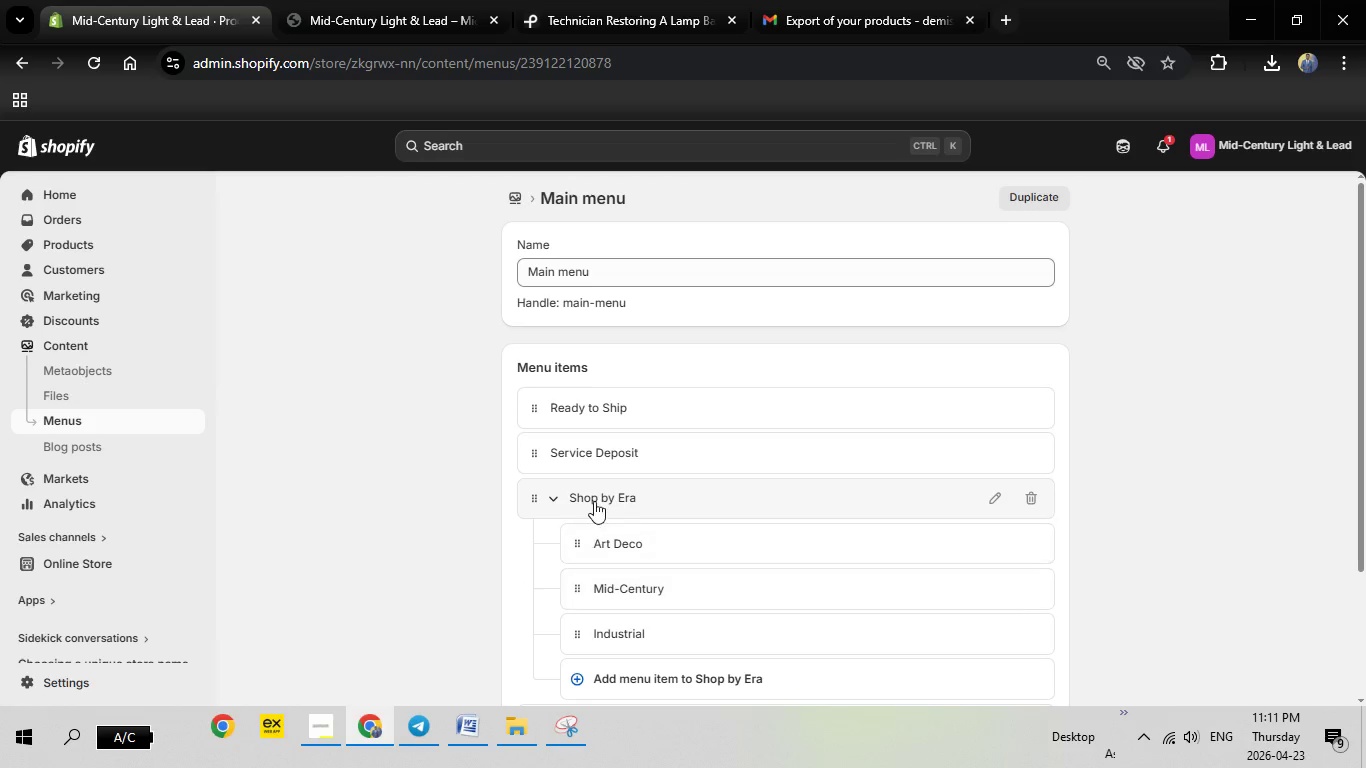 
scroll: coordinate [594, 501], scroll_direction: down, amount: 1.0
 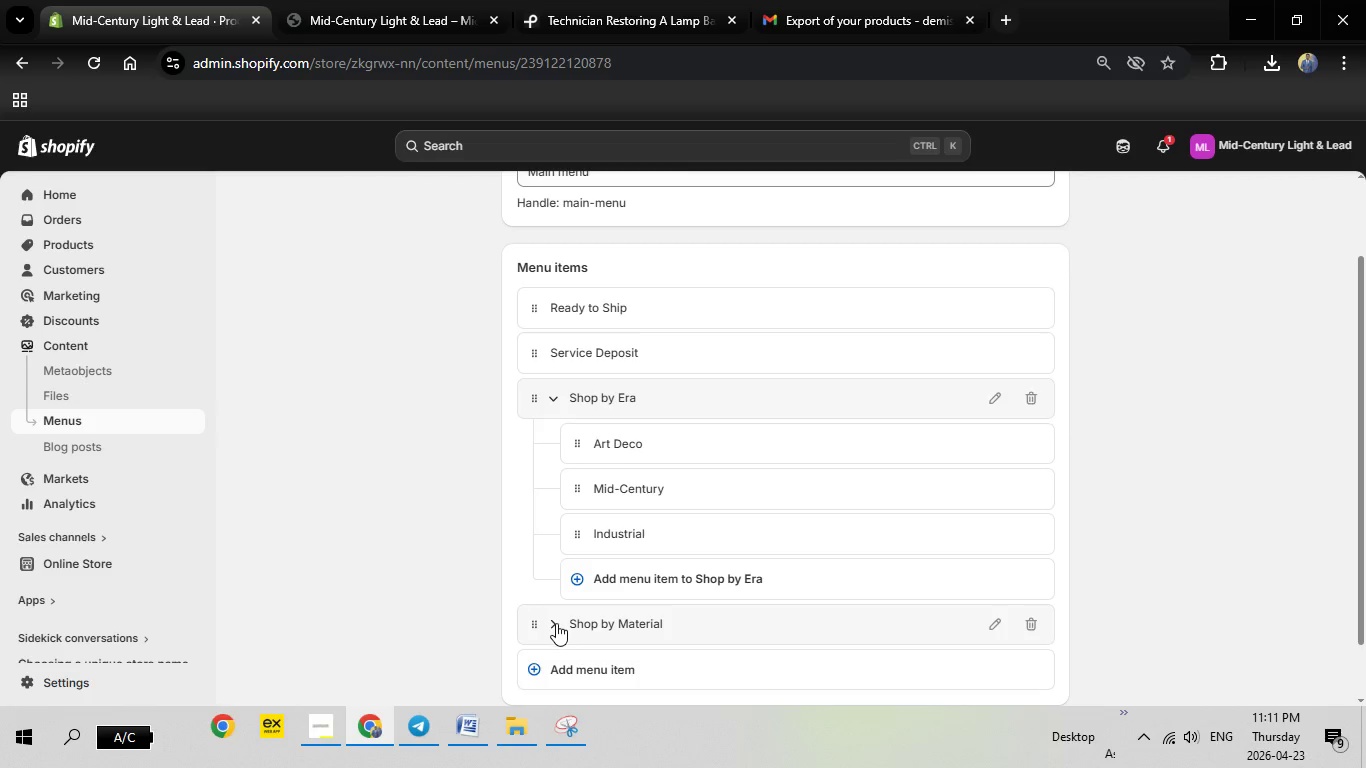 
left_click([556, 623])
 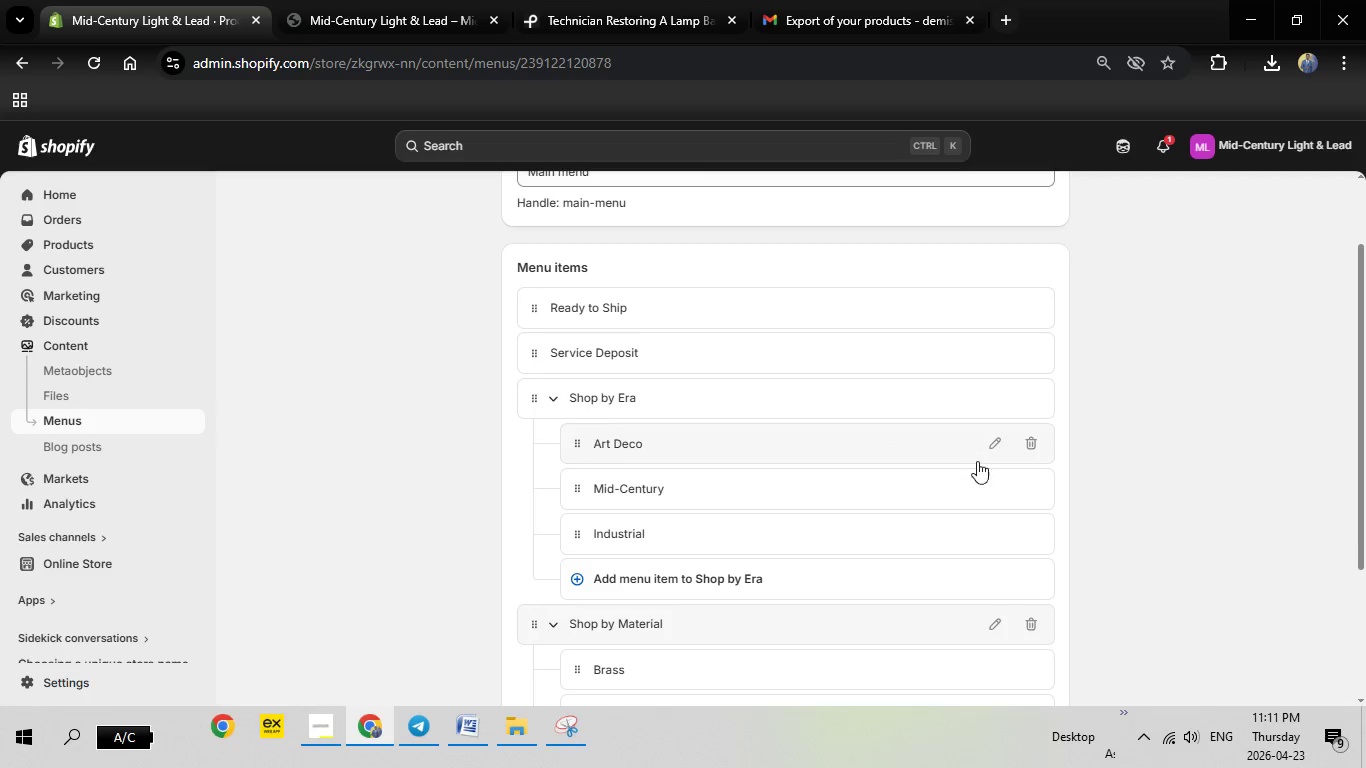 
scroll: coordinate [979, 462], scroll_direction: down, amount: 2.0
 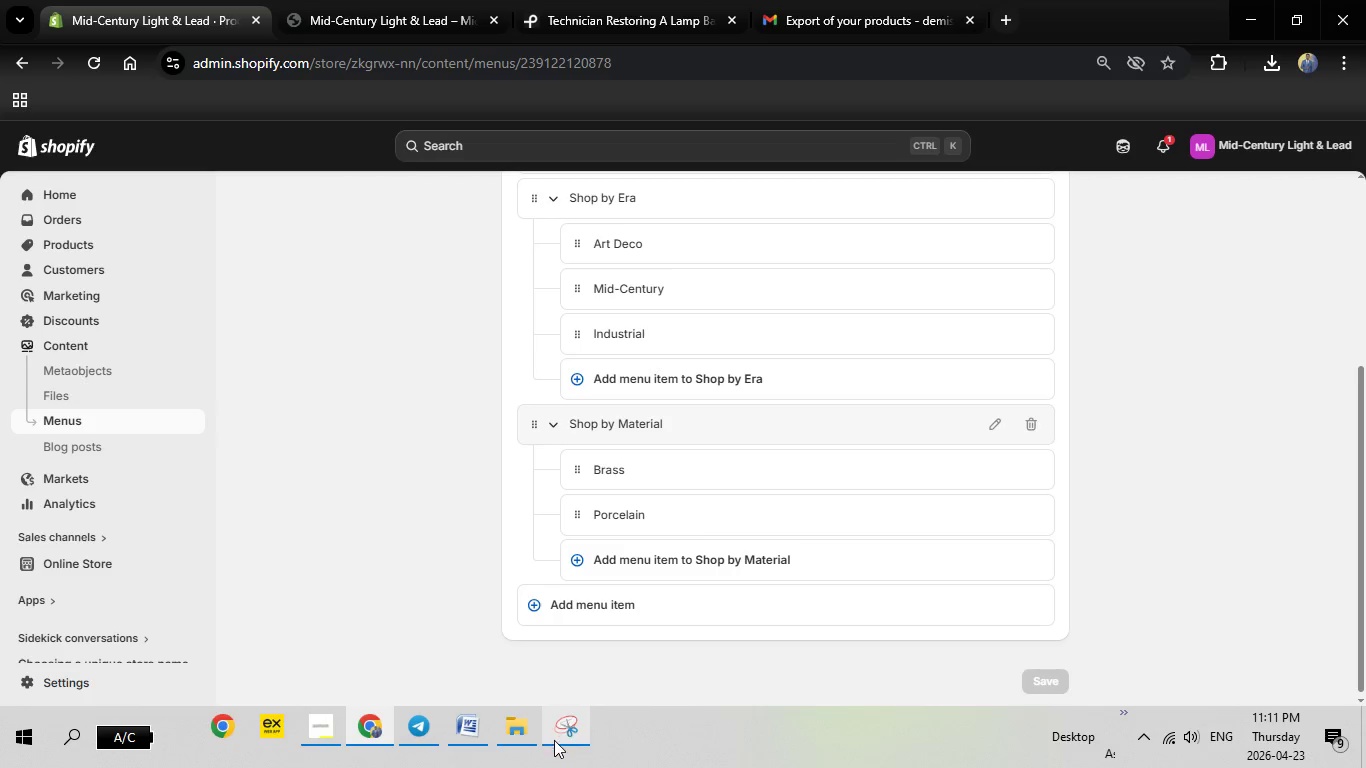 
left_click([560, 741])
 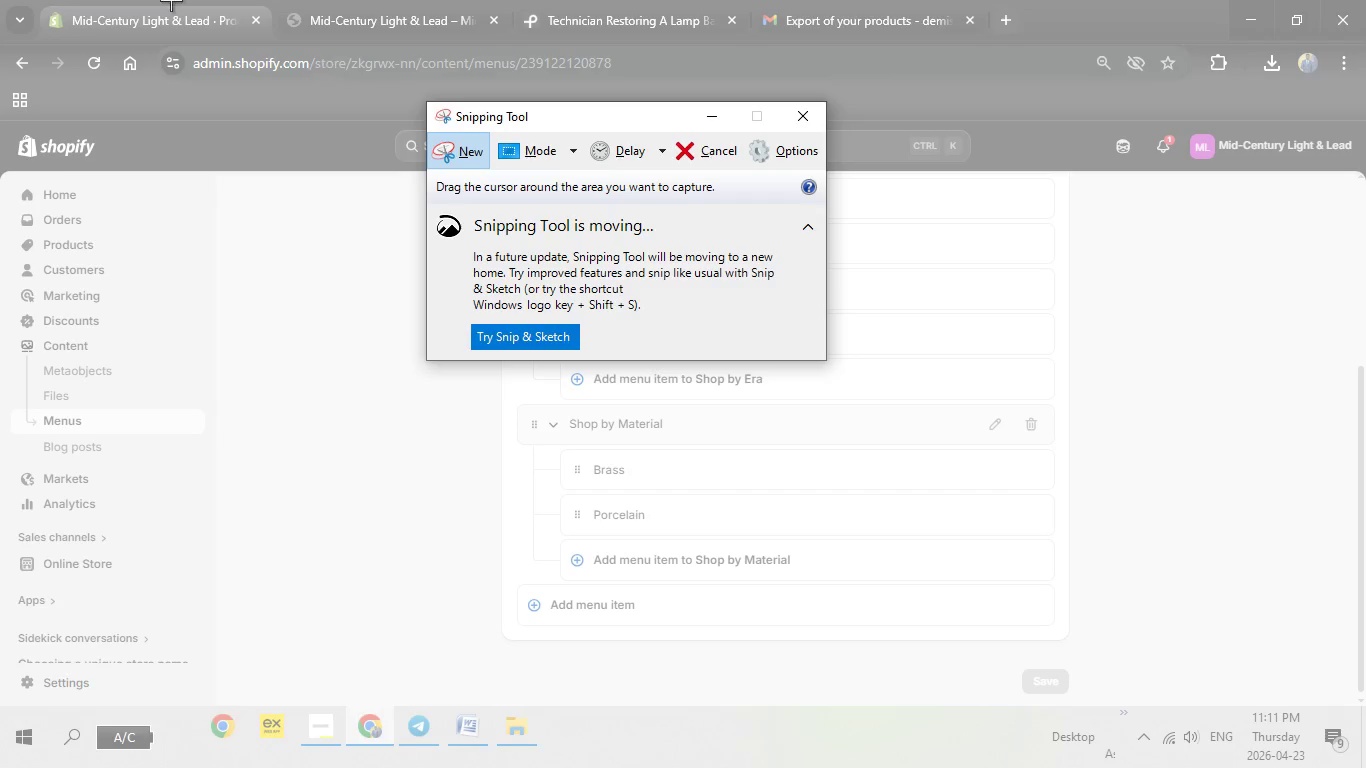 
left_click_drag(start_coordinate=[0, 0], to_coordinate=[1365, 767])
 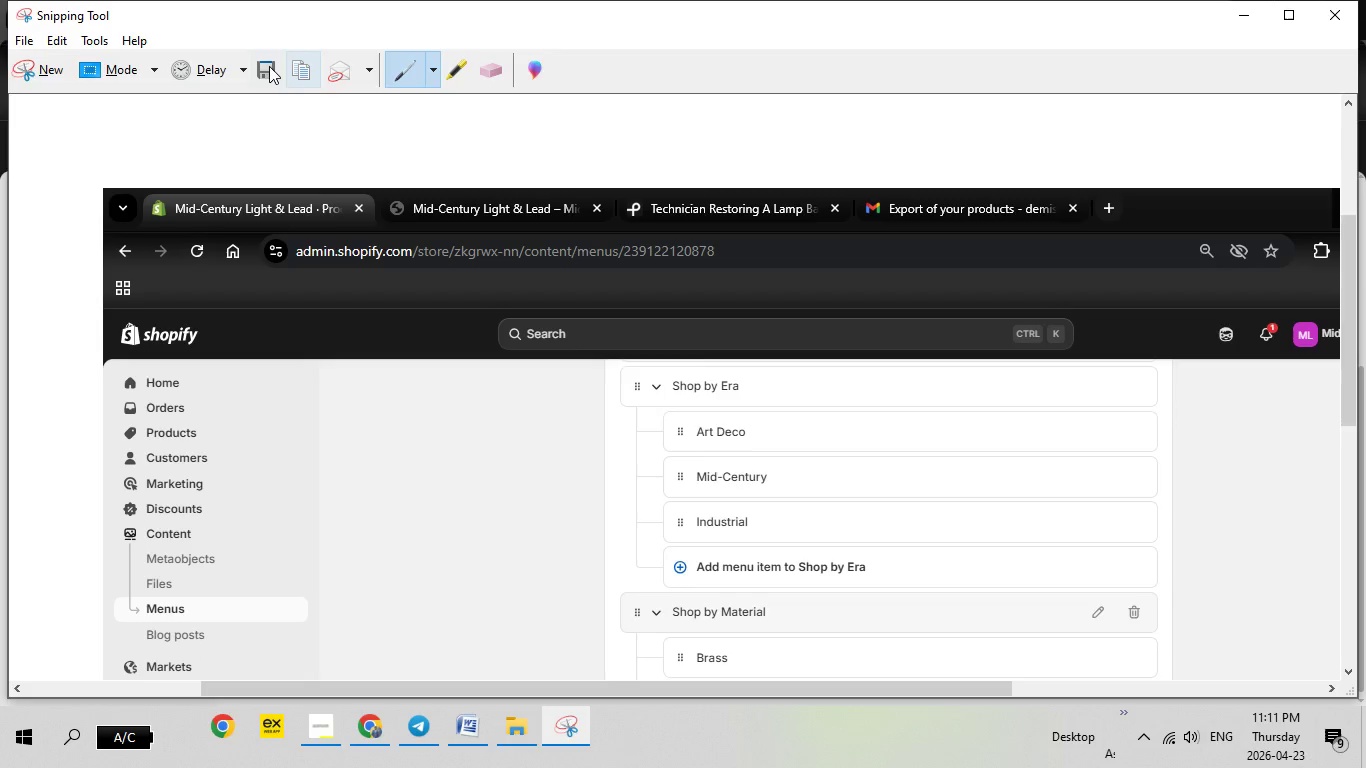 
left_click([271, 69])
 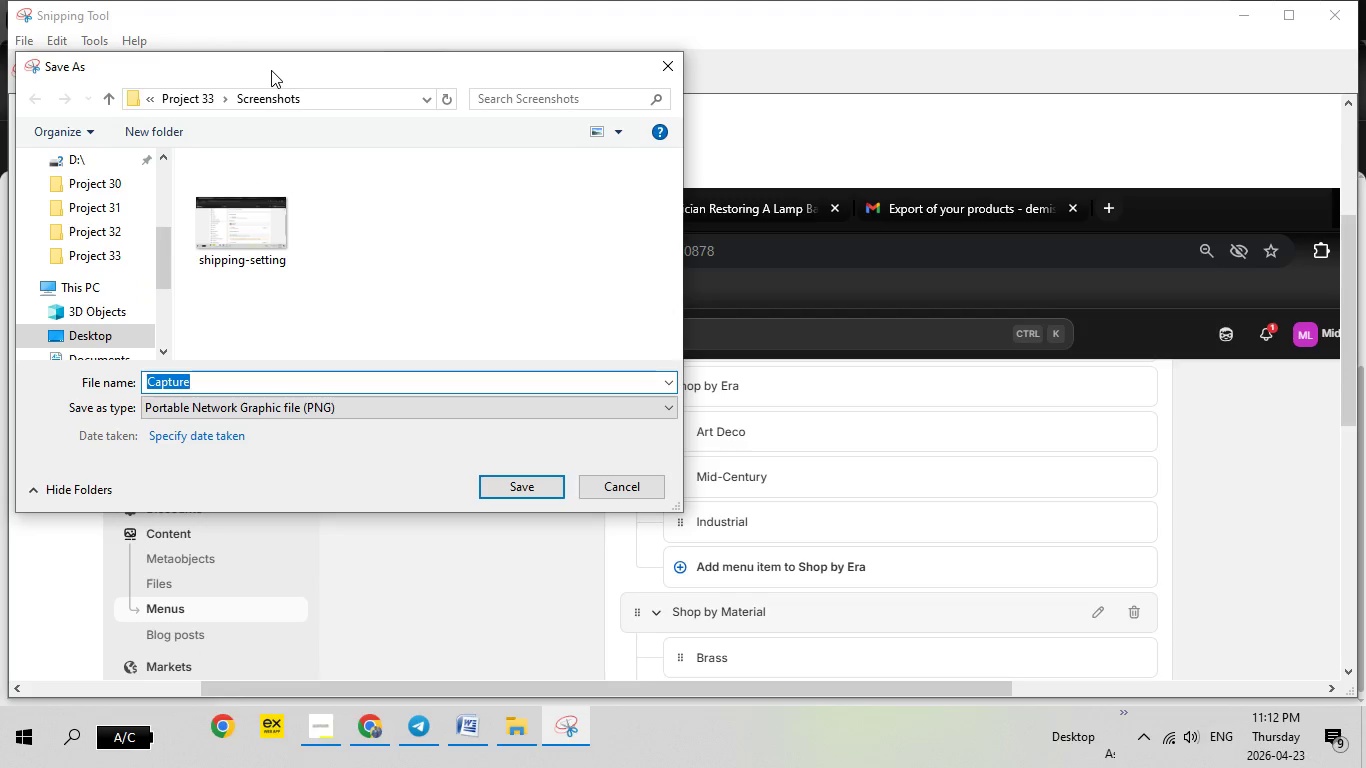 
type(navigation-menu)
 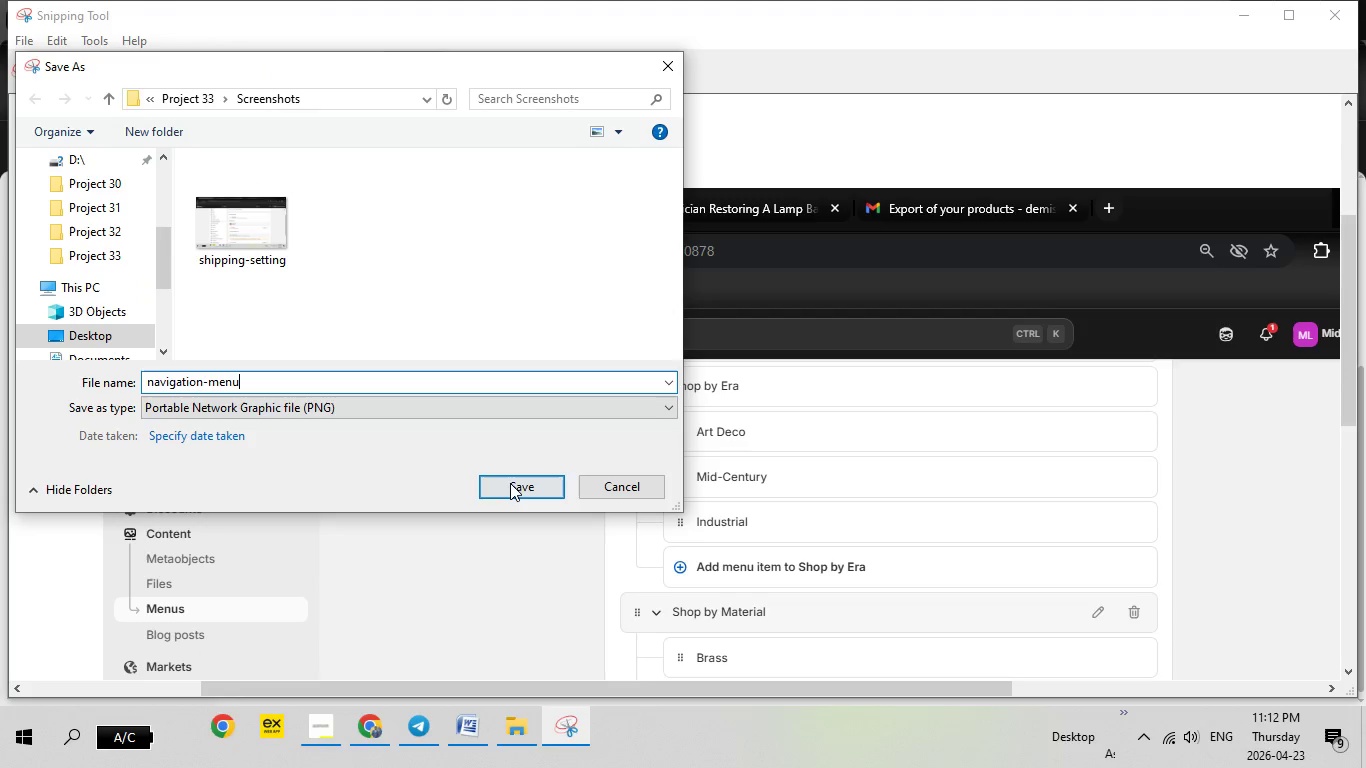 
left_click([513, 484])
 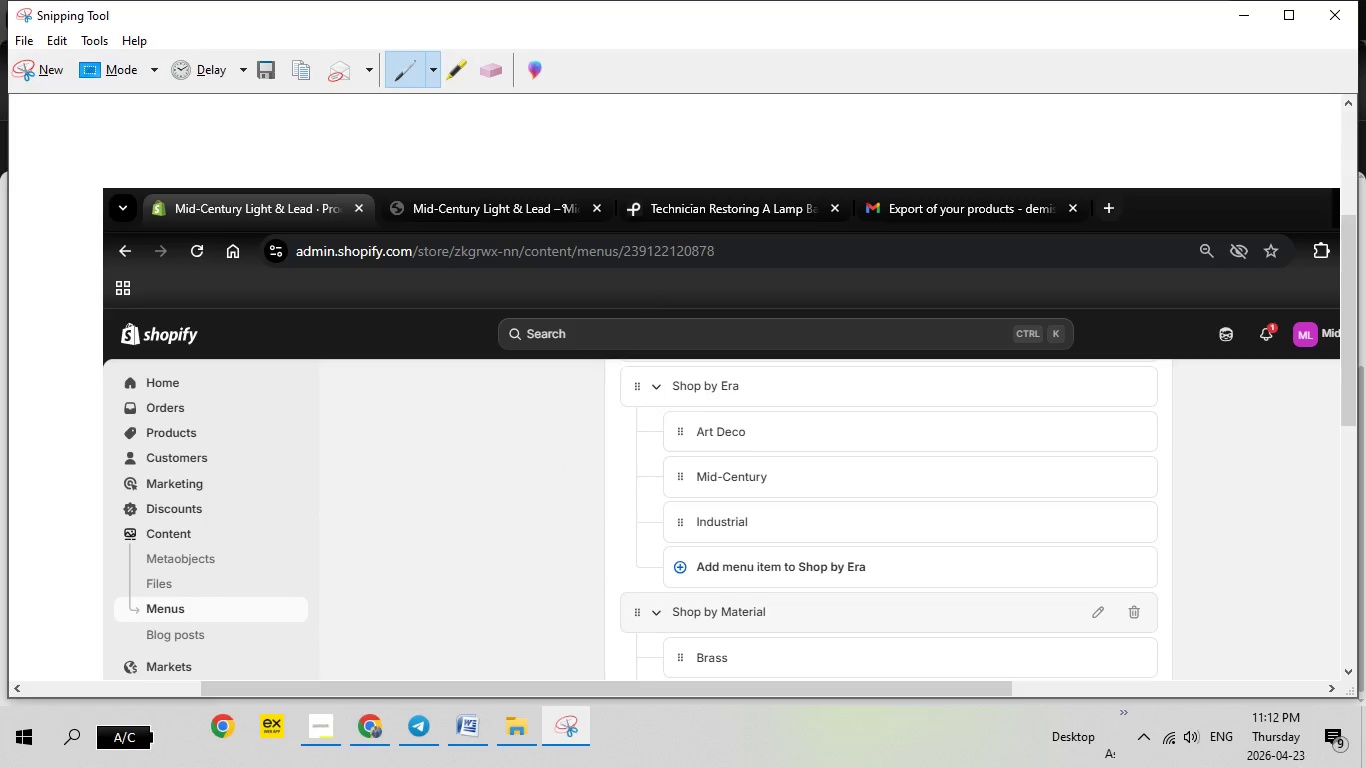 
left_click([1250, 13])
 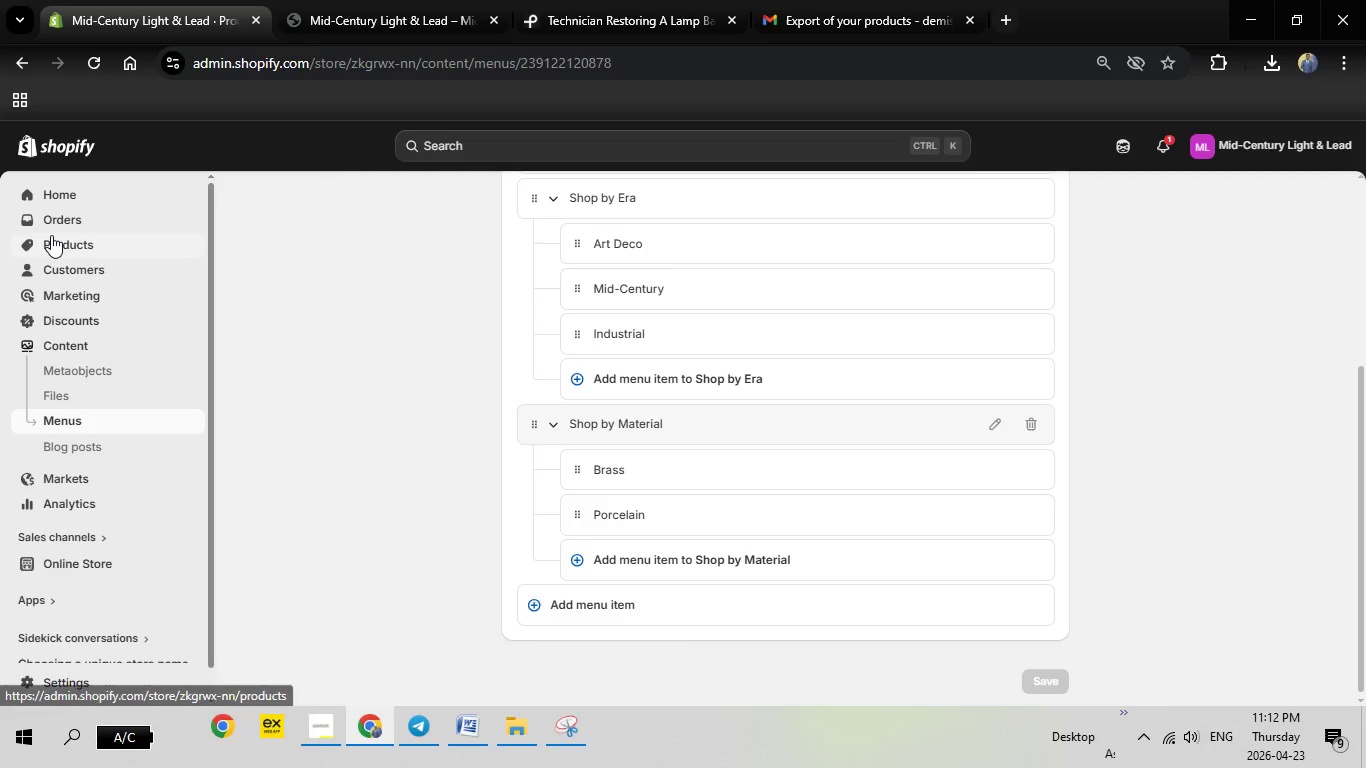 
left_click([51, 235])
 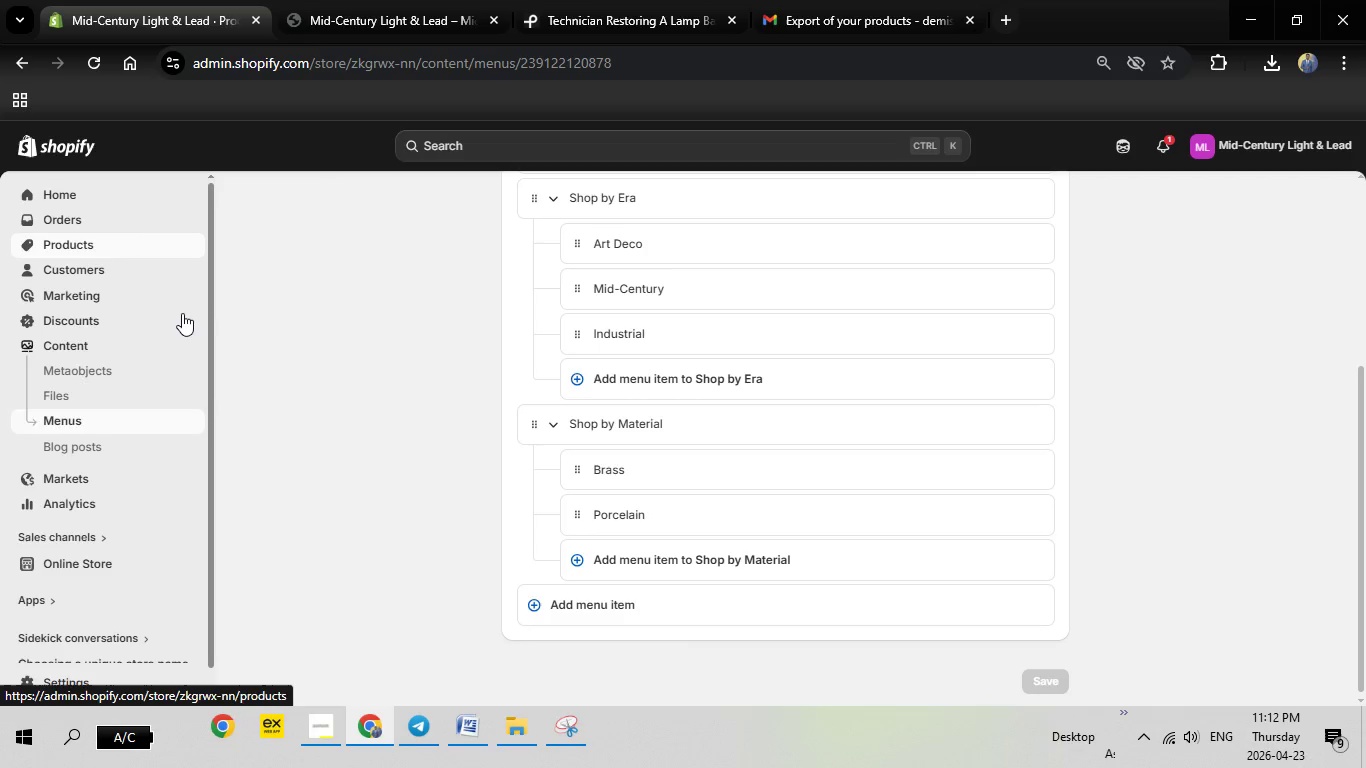 
mouse_move([155, 308])
 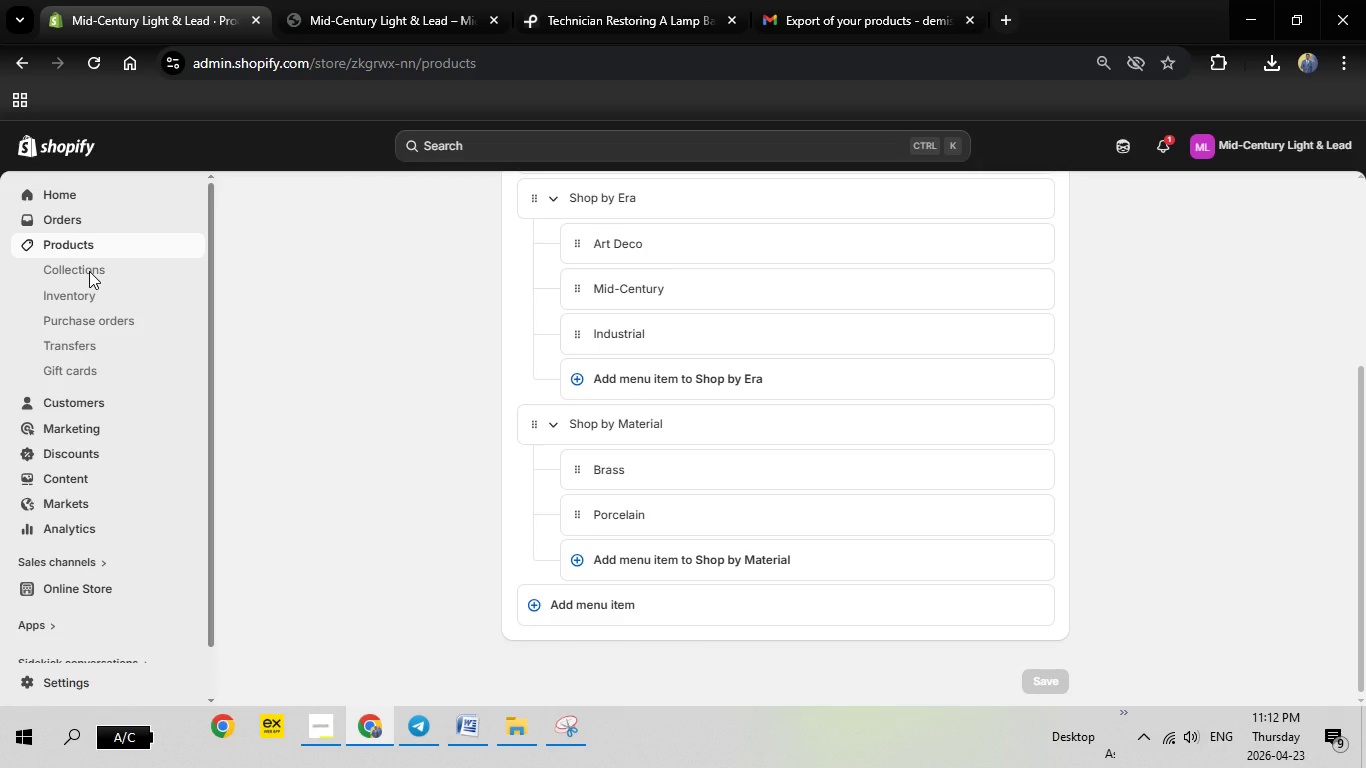 
left_click([89, 271])
 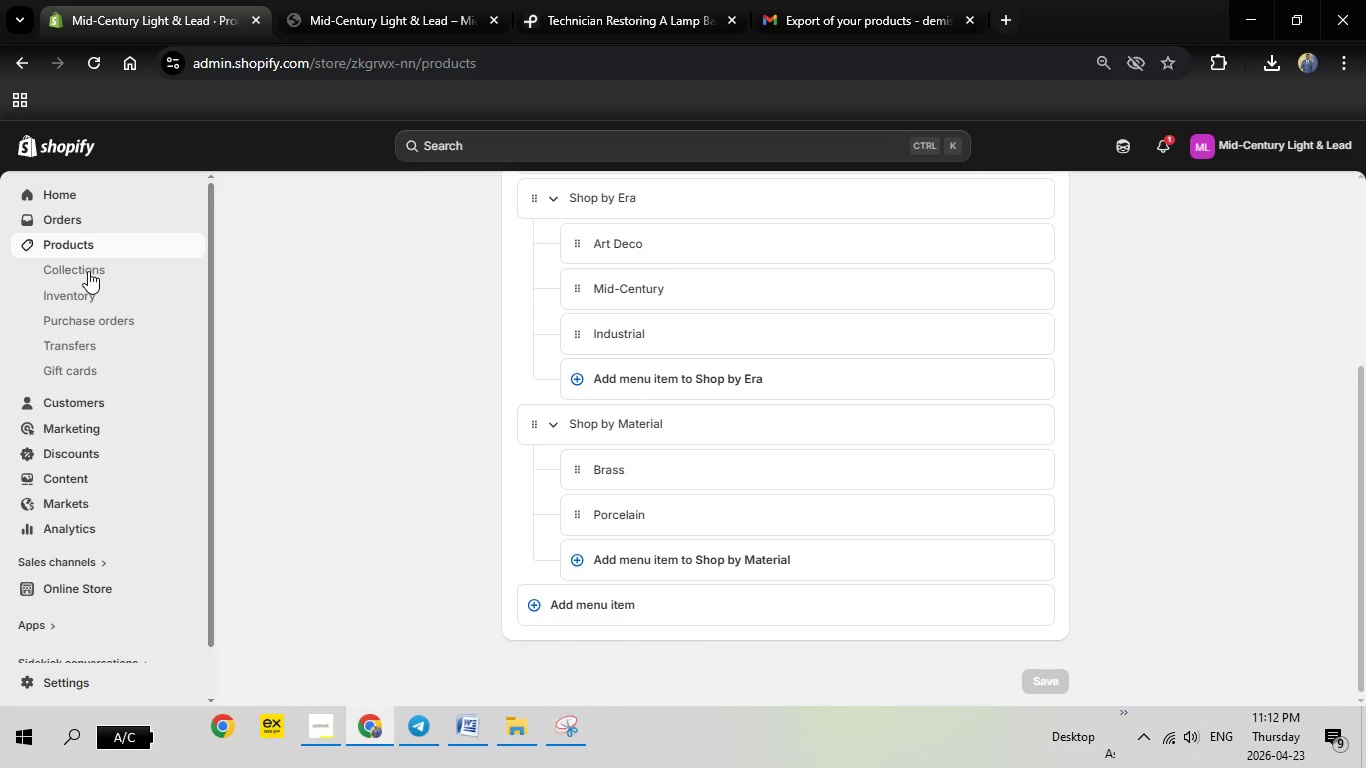 
left_click([88, 271])
 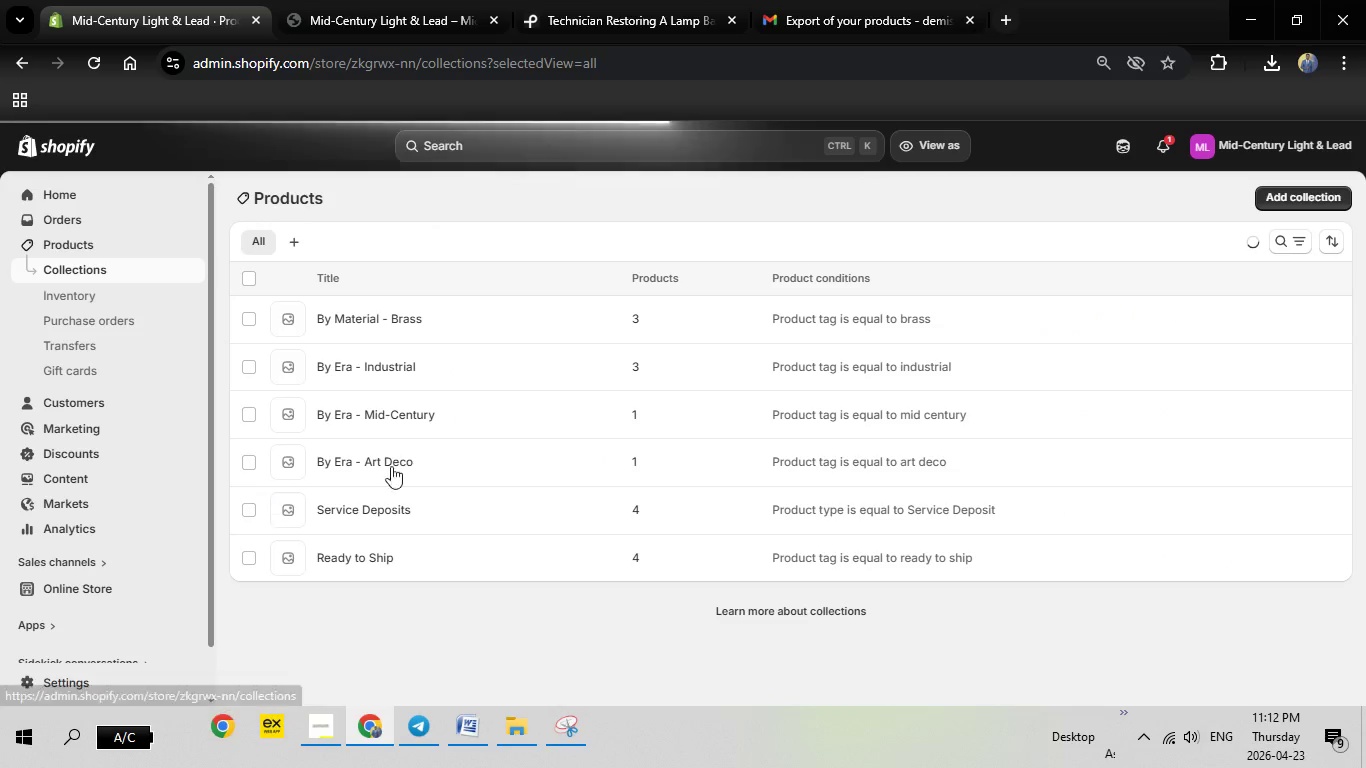 
wait(7.16)
 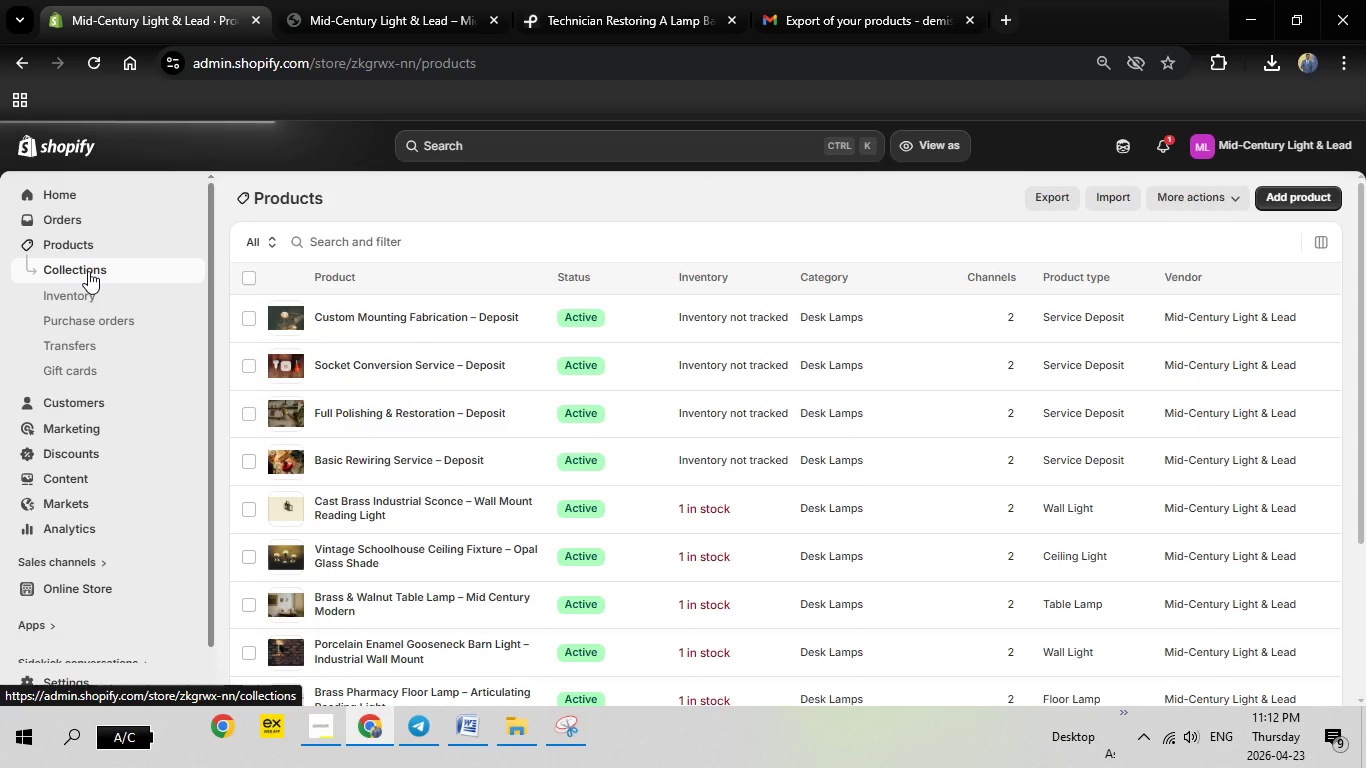 
left_click([369, 557])
 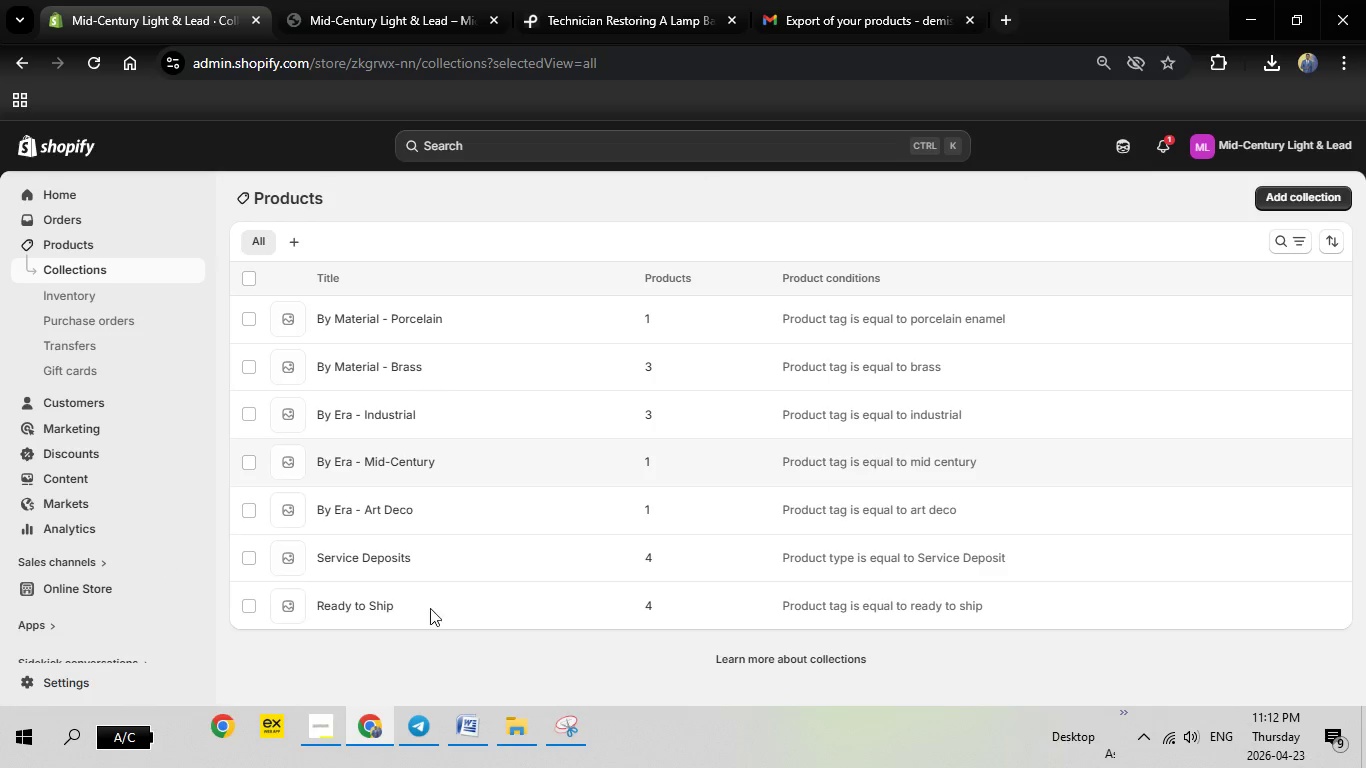 
wait(6.95)
 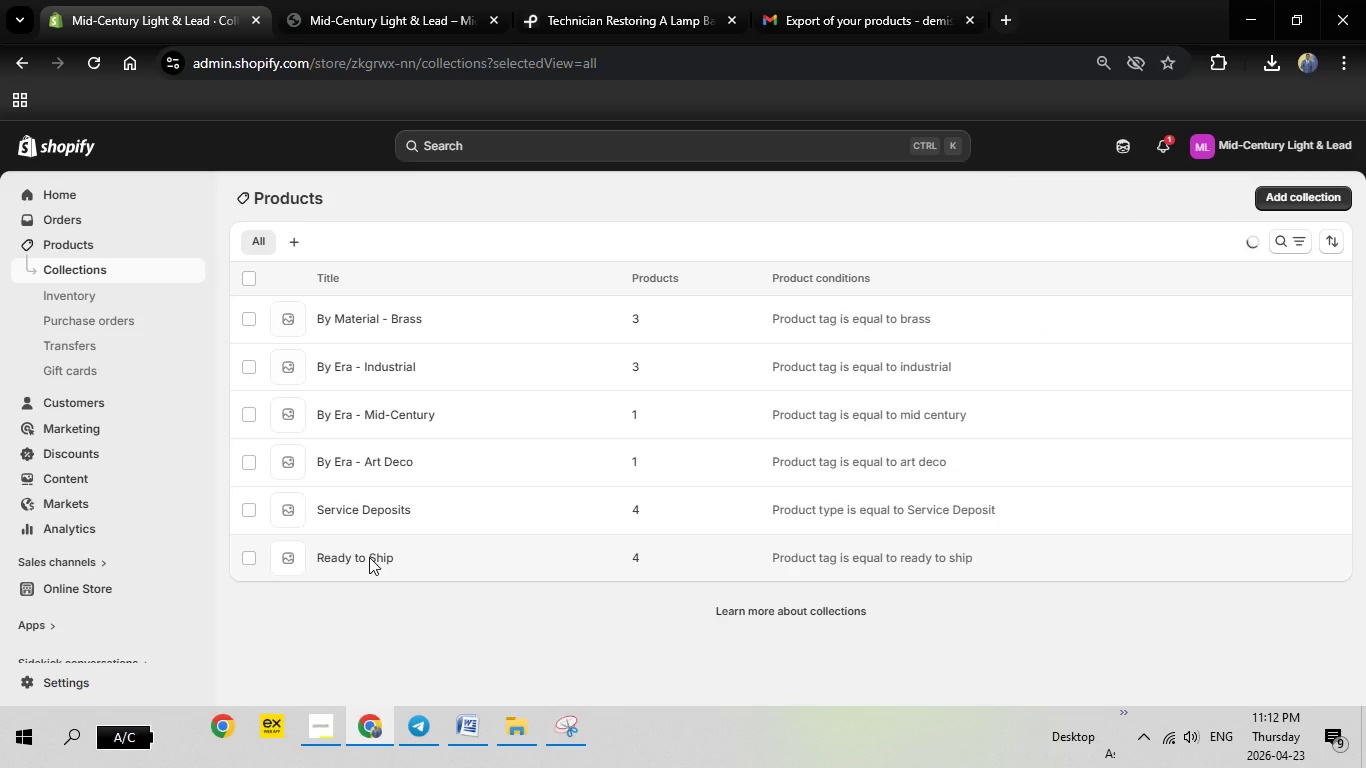 
left_click([354, 605])
 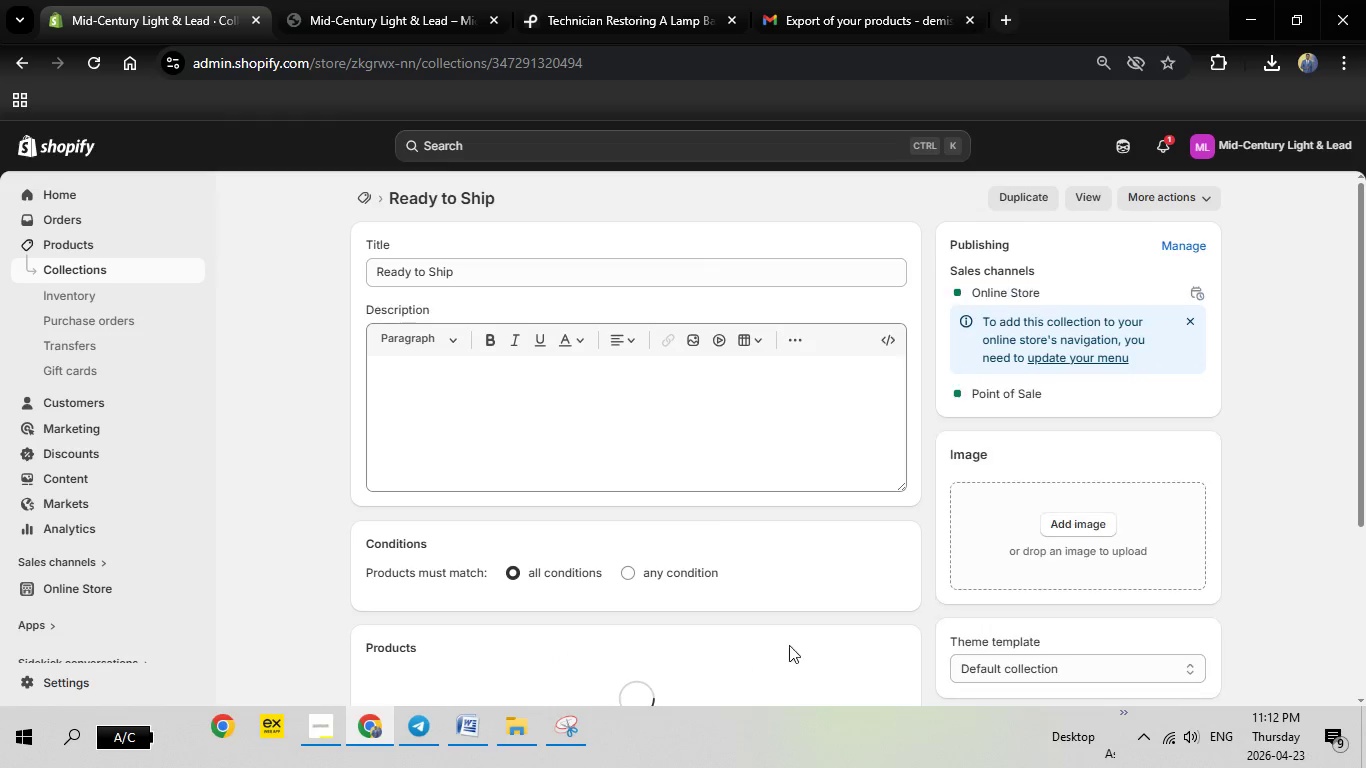 
scroll: coordinate [1092, 619], scroll_direction: down, amount: 2.0
 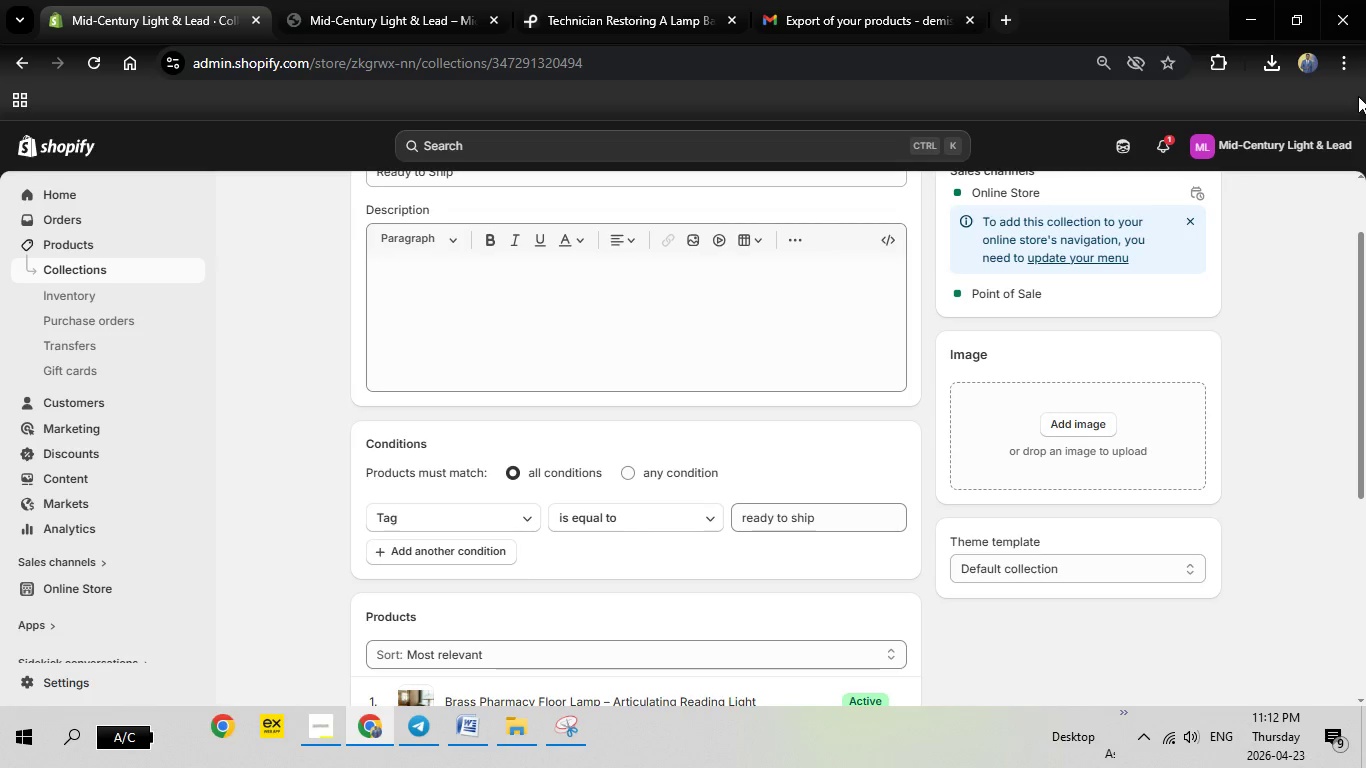 
left_click([1342, 68])
 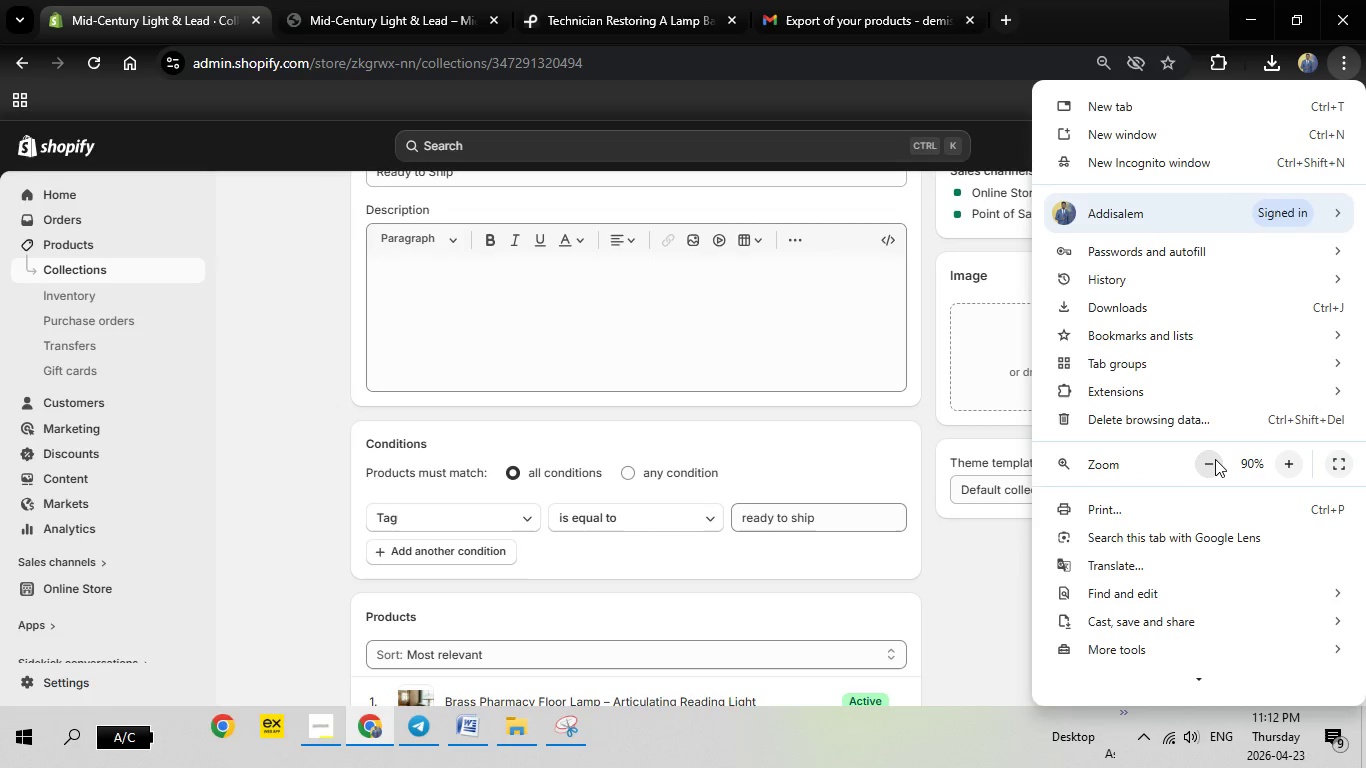 
double_click([1215, 459])
 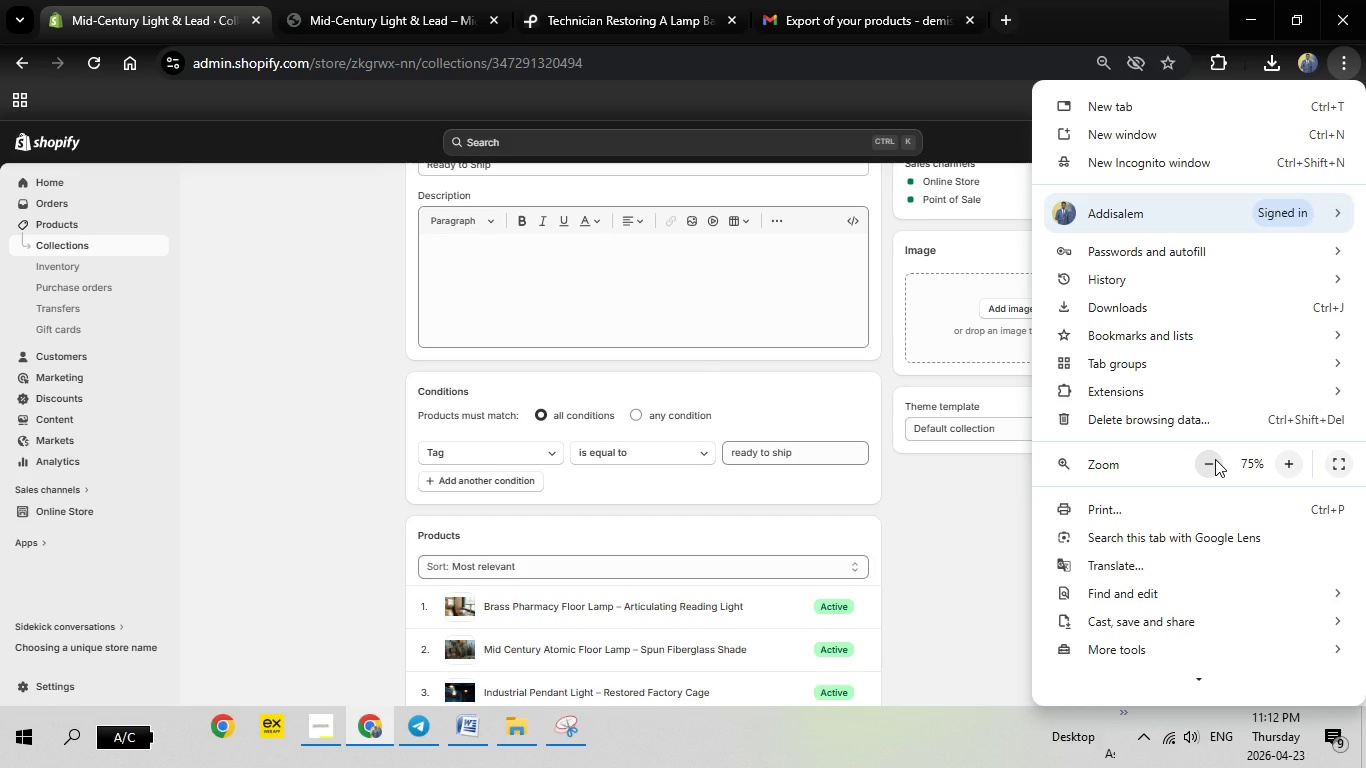 
left_click([1215, 459])
 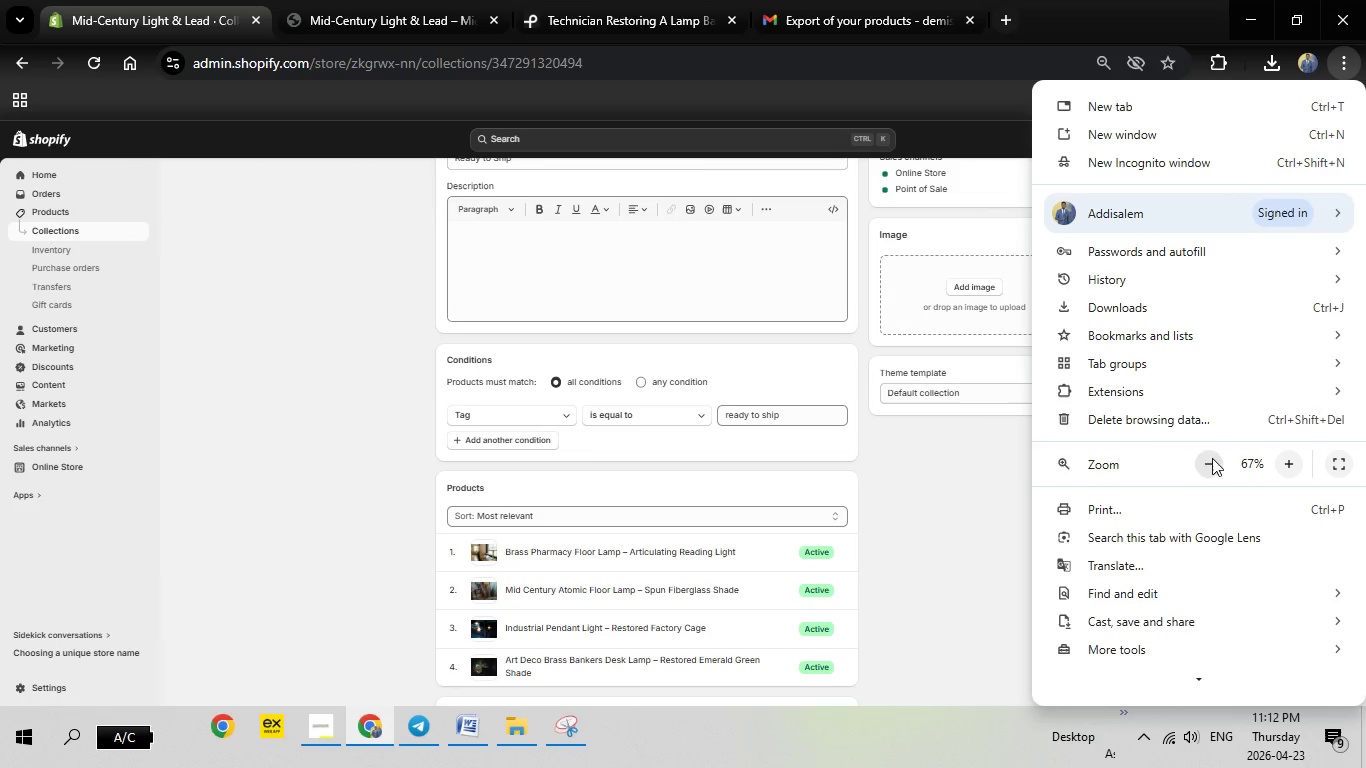 
left_click([931, 522])
 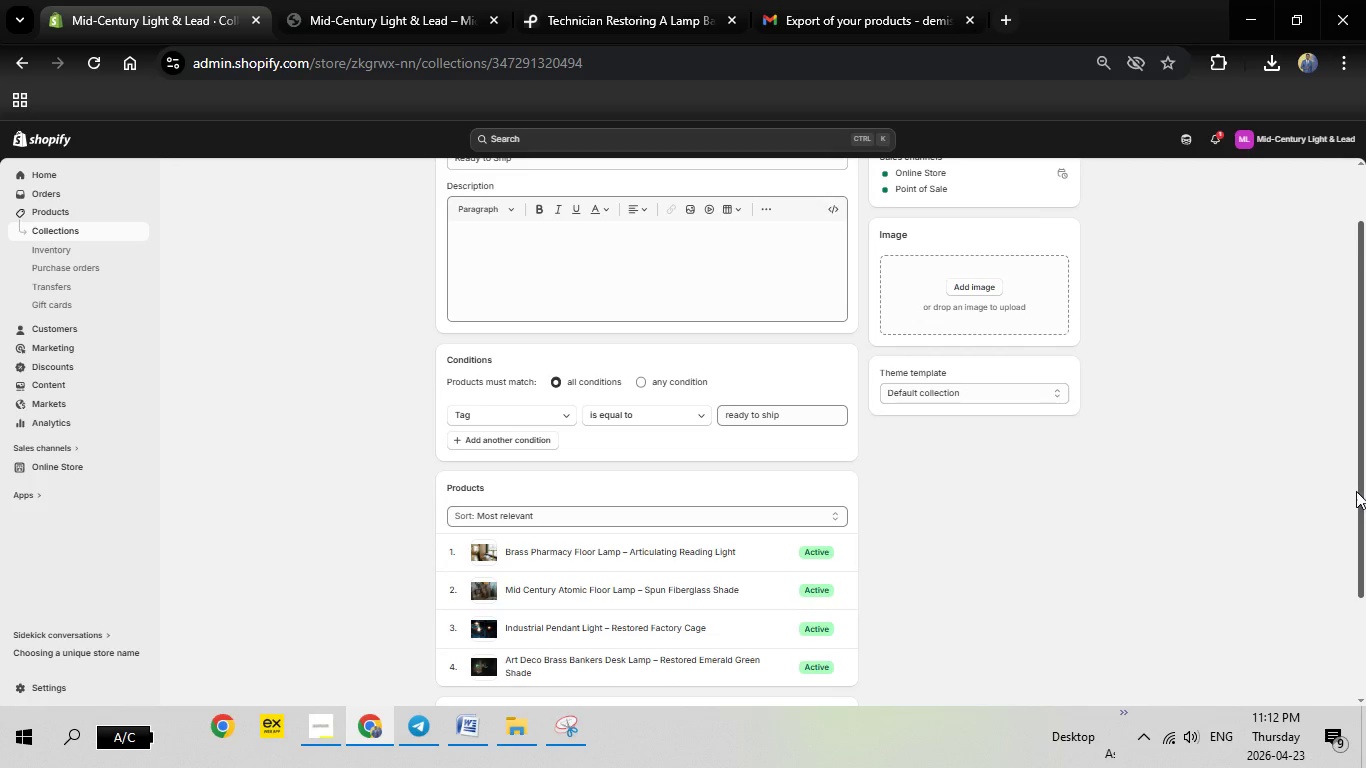 
left_click_drag(start_coordinate=[1356, 491], to_coordinate=[1364, 503])
 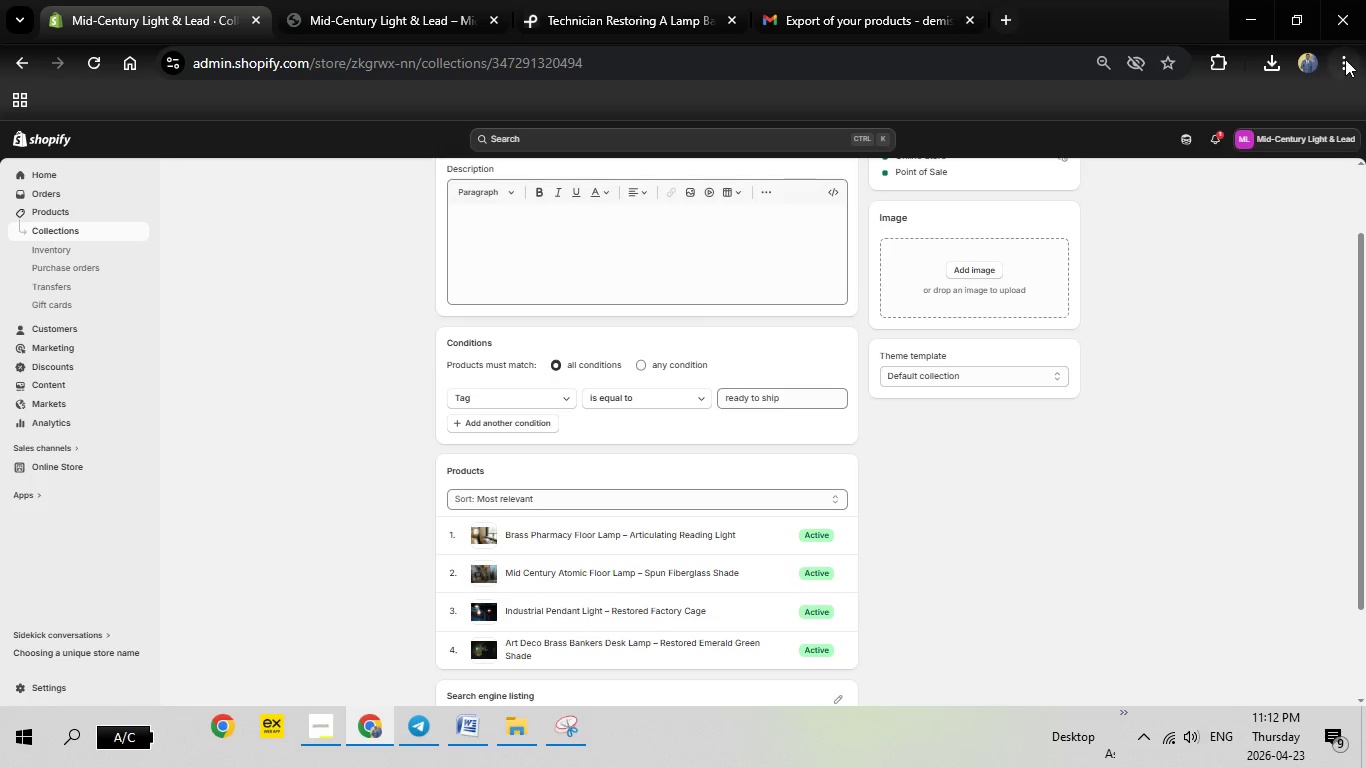 
left_click([1345, 59])
 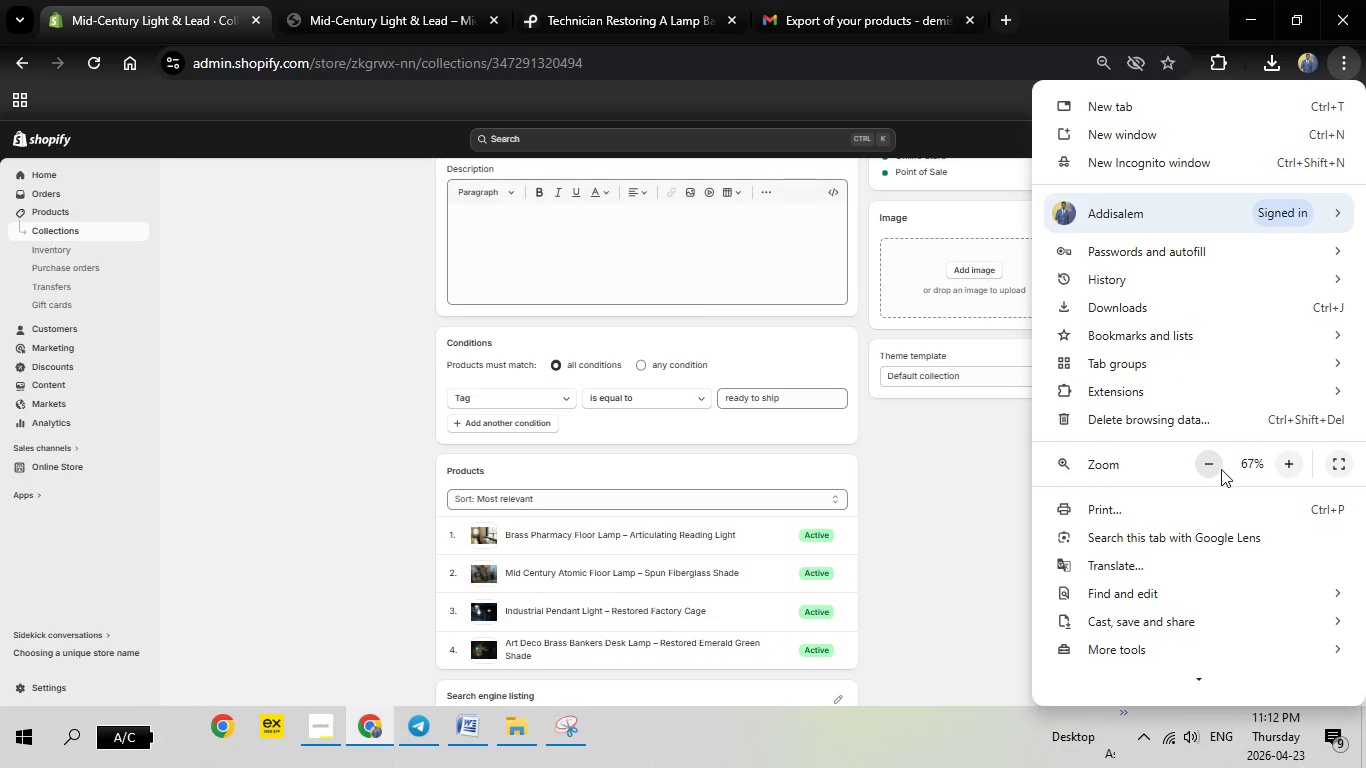 
left_click([1218, 469])
 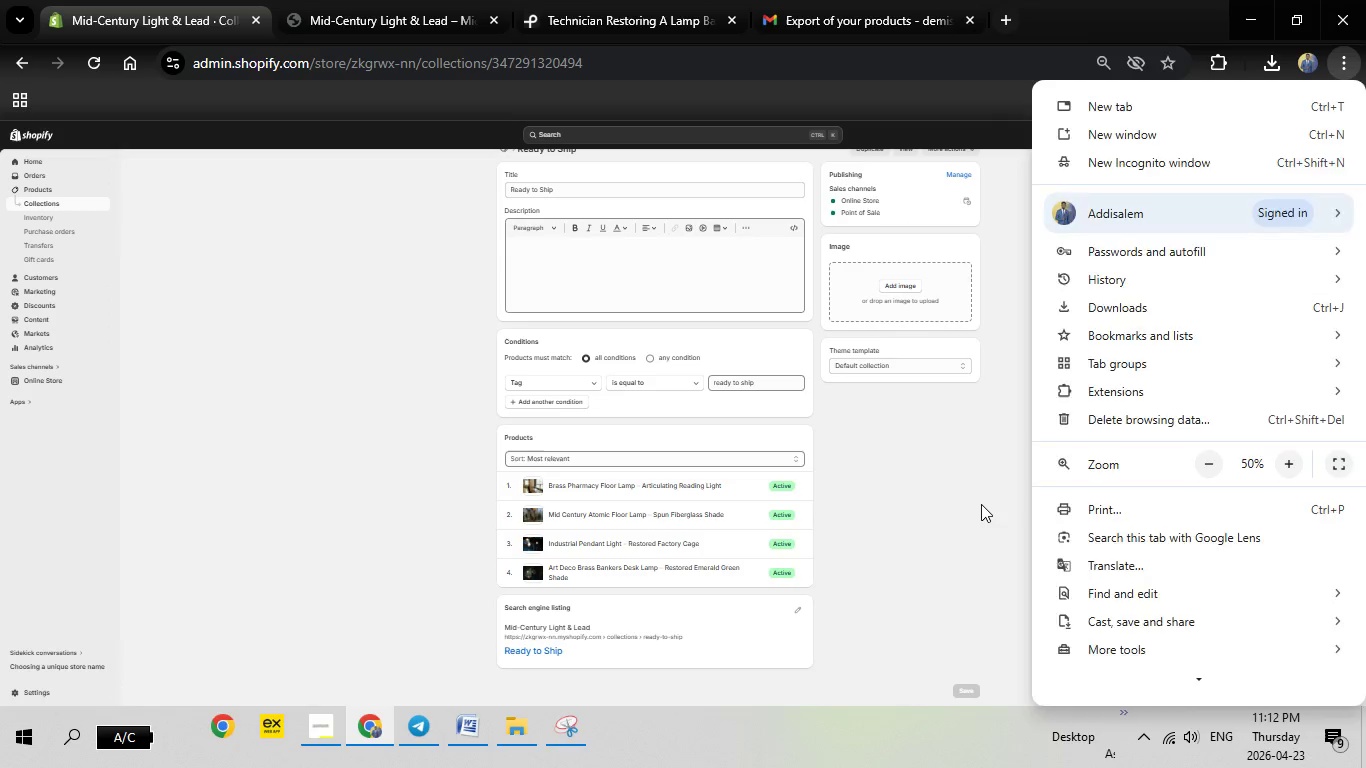 
left_click([981, 504])
 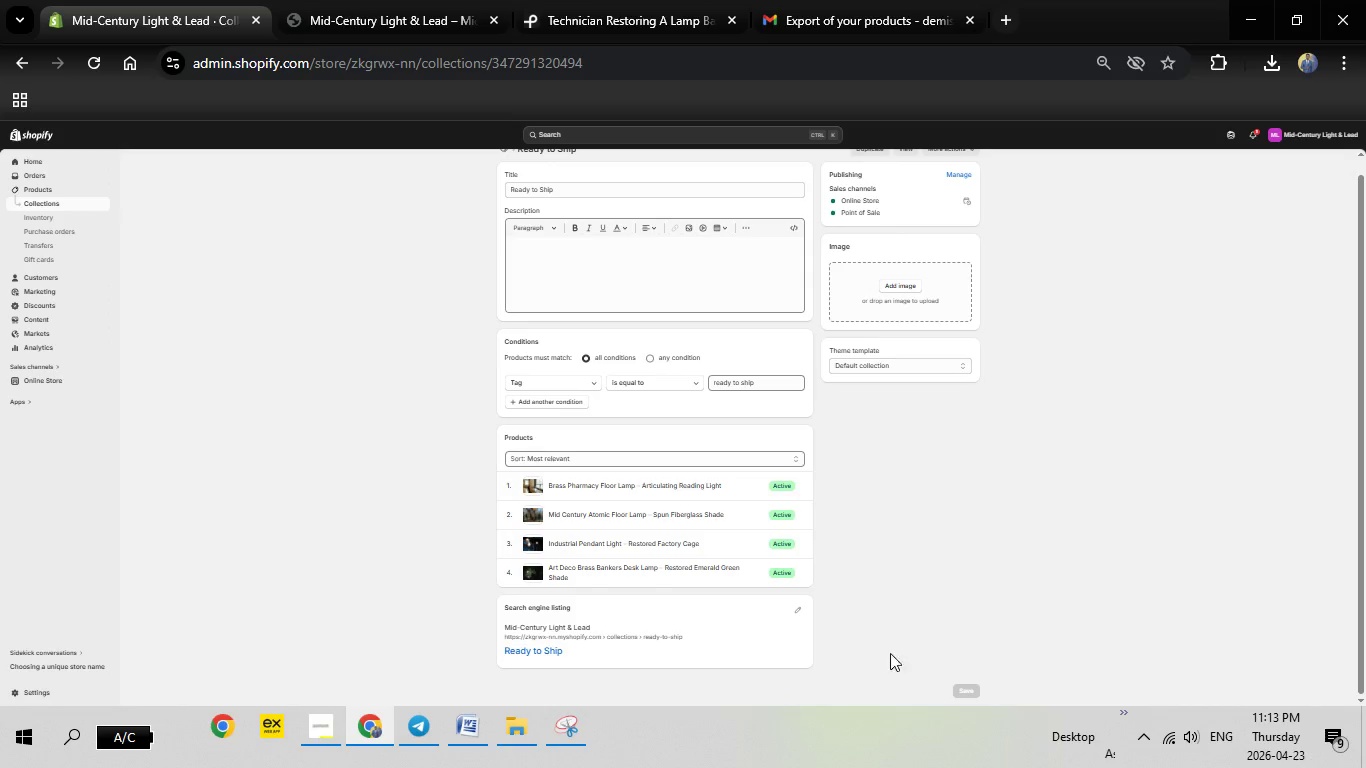 
scroll: coordinate [896, 635], scroll_direction: up, amount: 1.0
 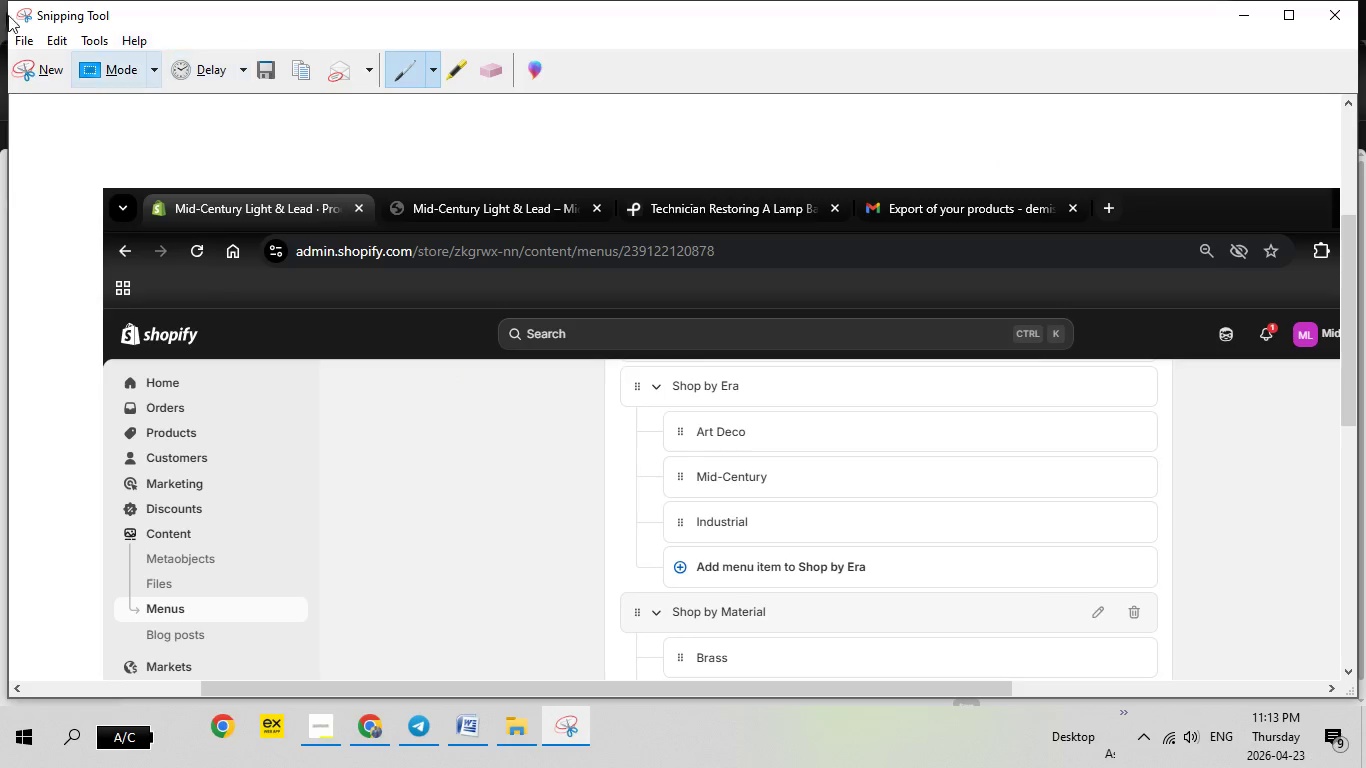 
left_click([19, 69])
 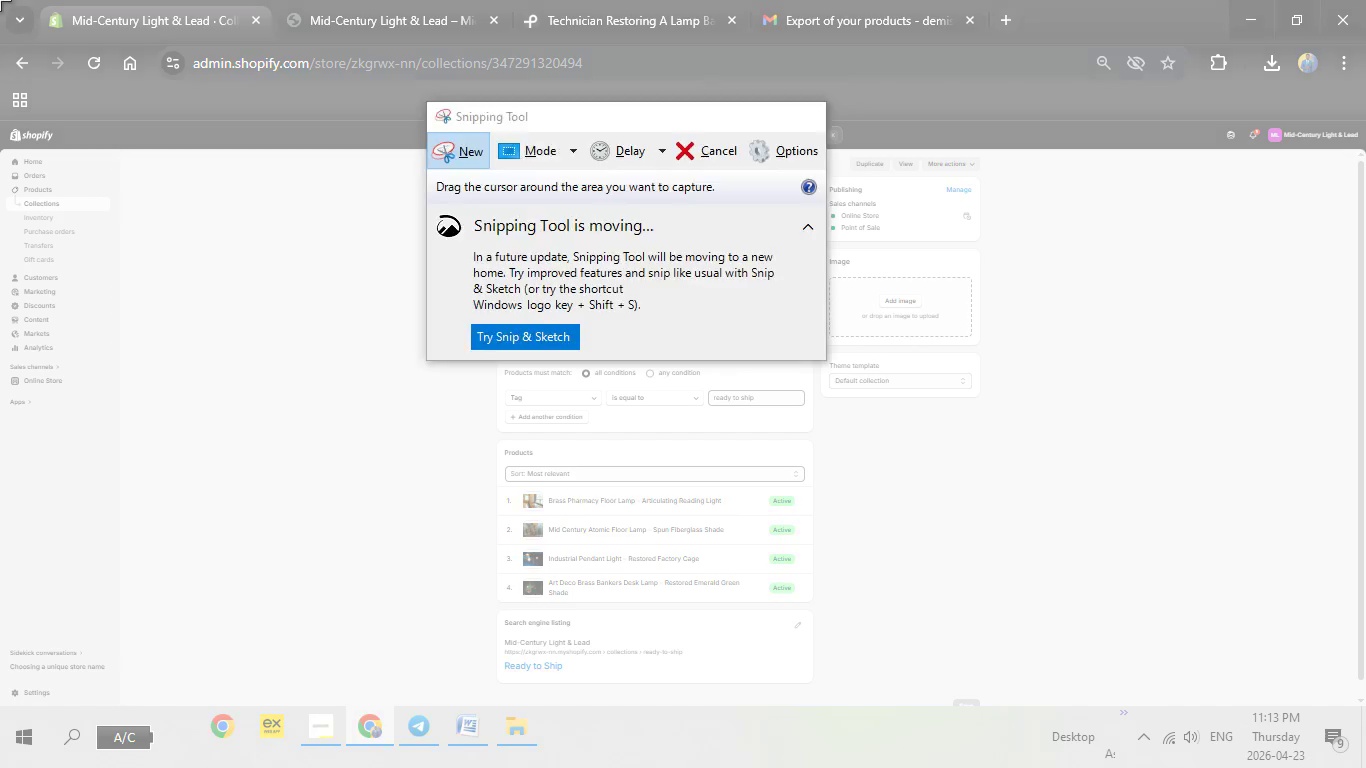 
left_click_drag(start_coordinate=[0, 0], to_coordinate=[1365, 767])
 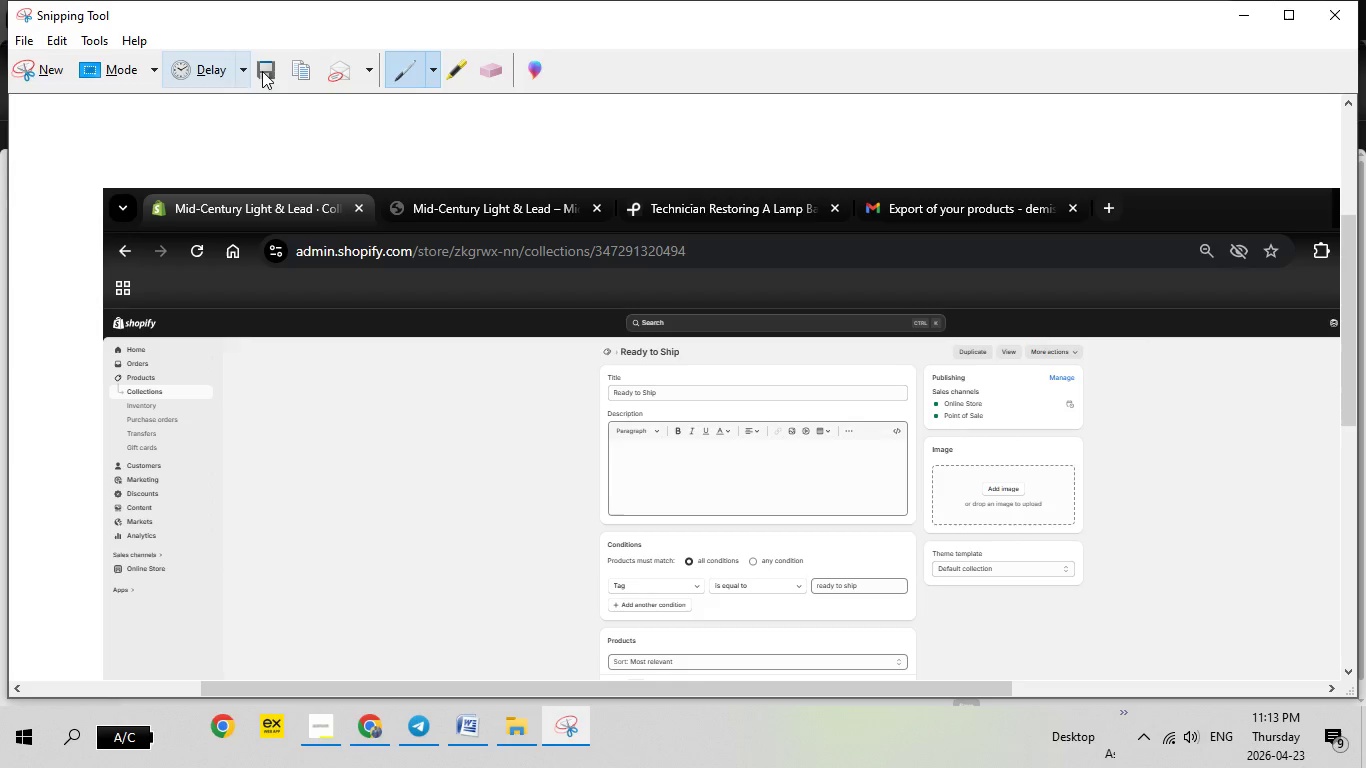 
left_click([267, 76])
 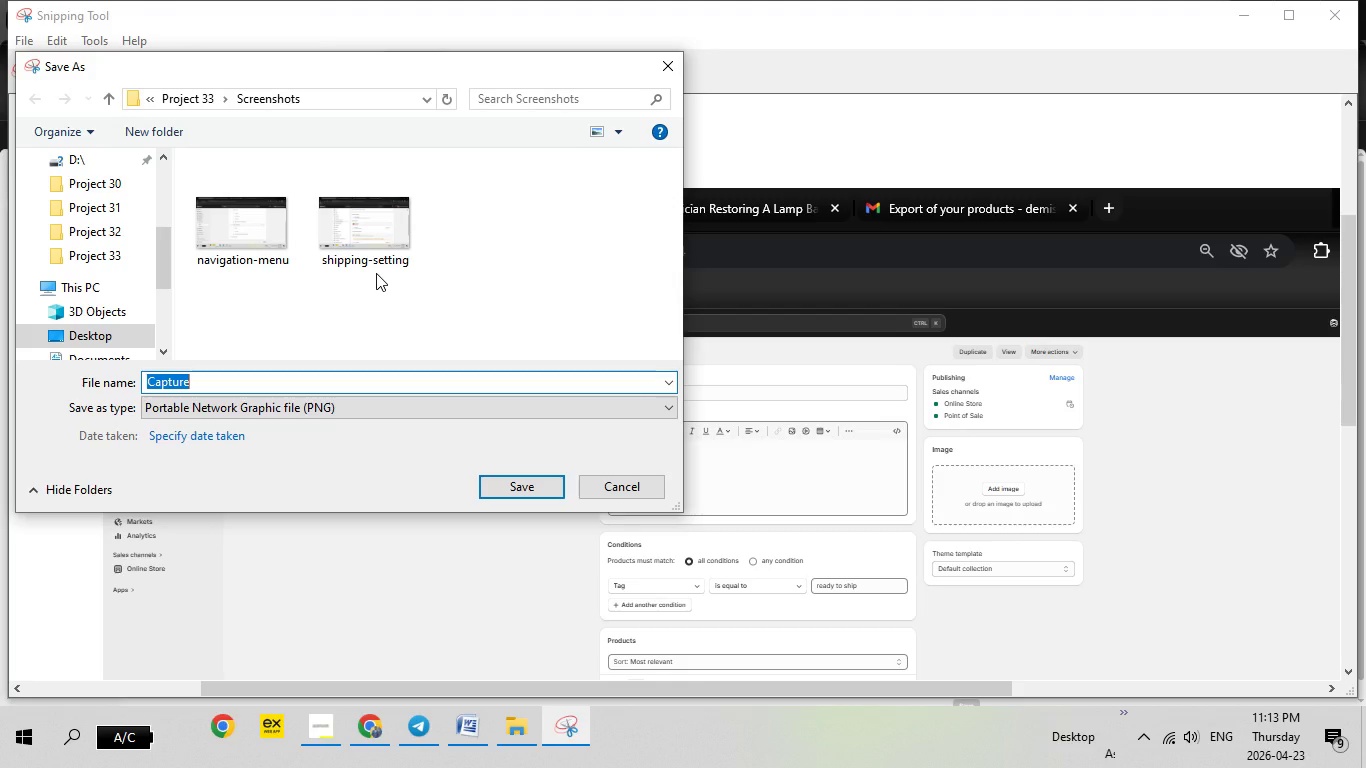 
type(collectiom)
key(Backspace)
type(n-logic)
 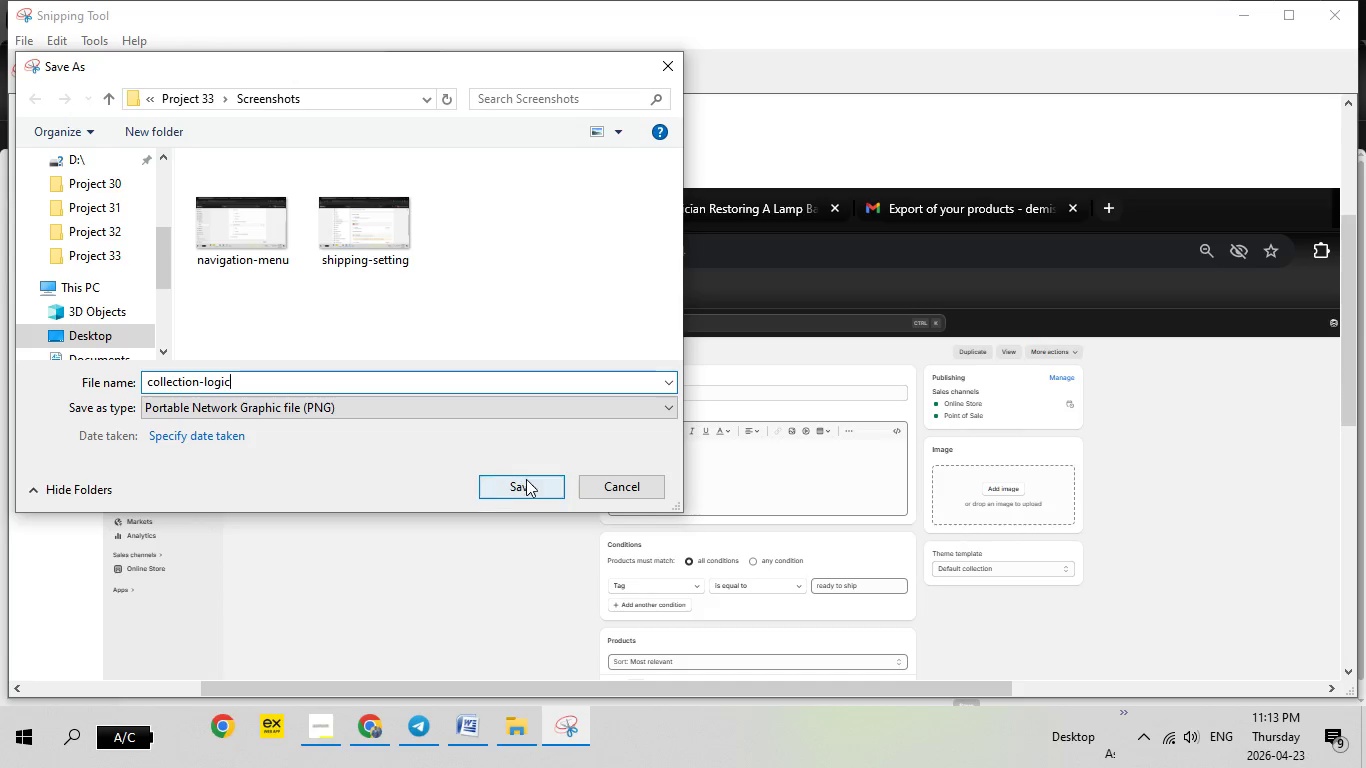 
left_click([527, 480])
 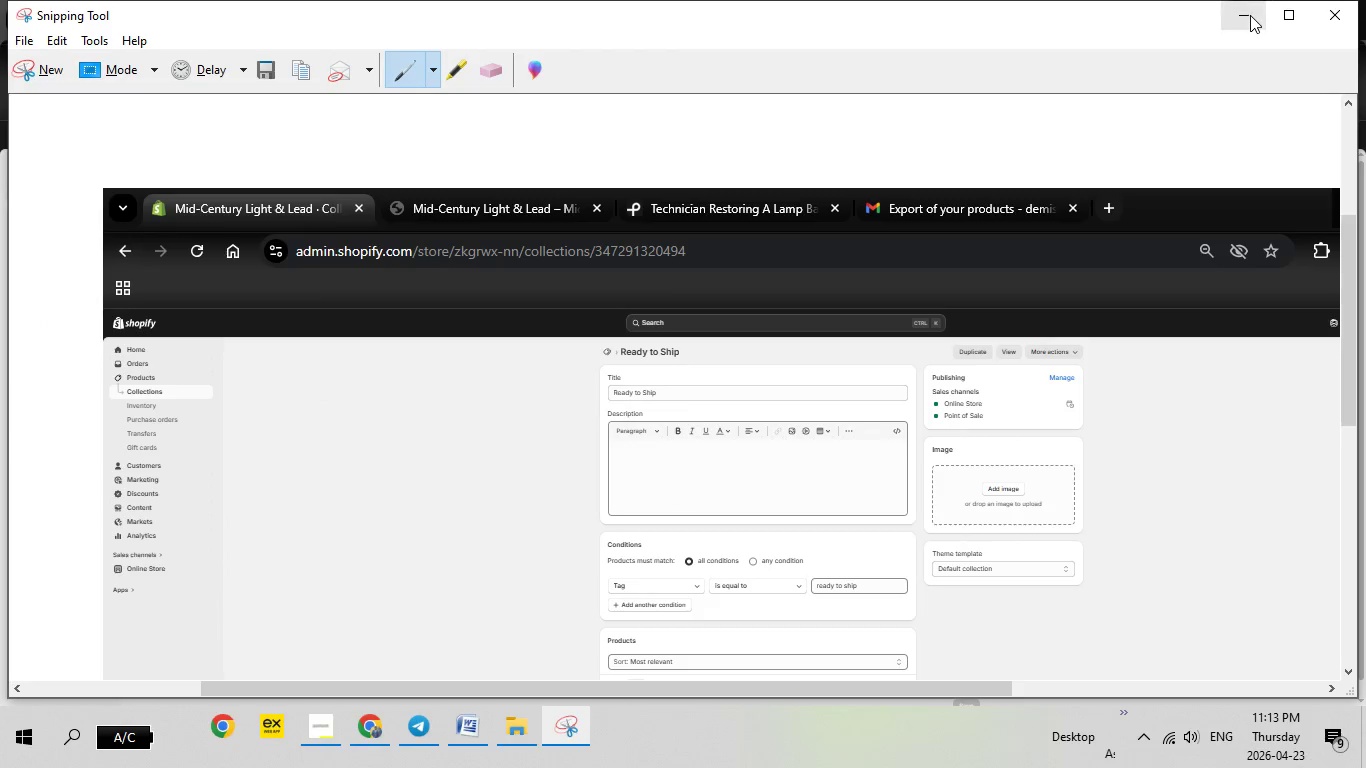 